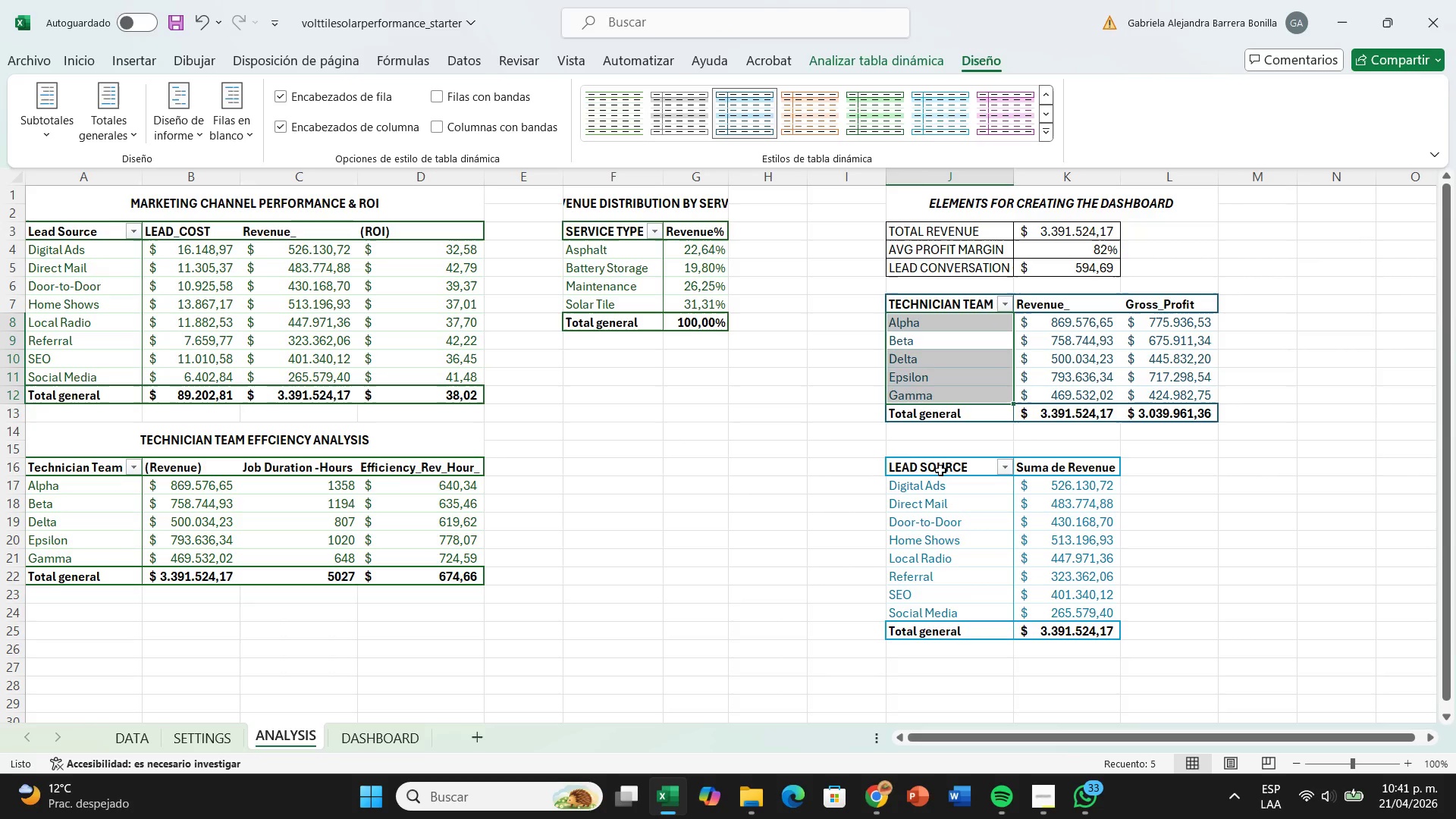 
left_click([941, 468])
 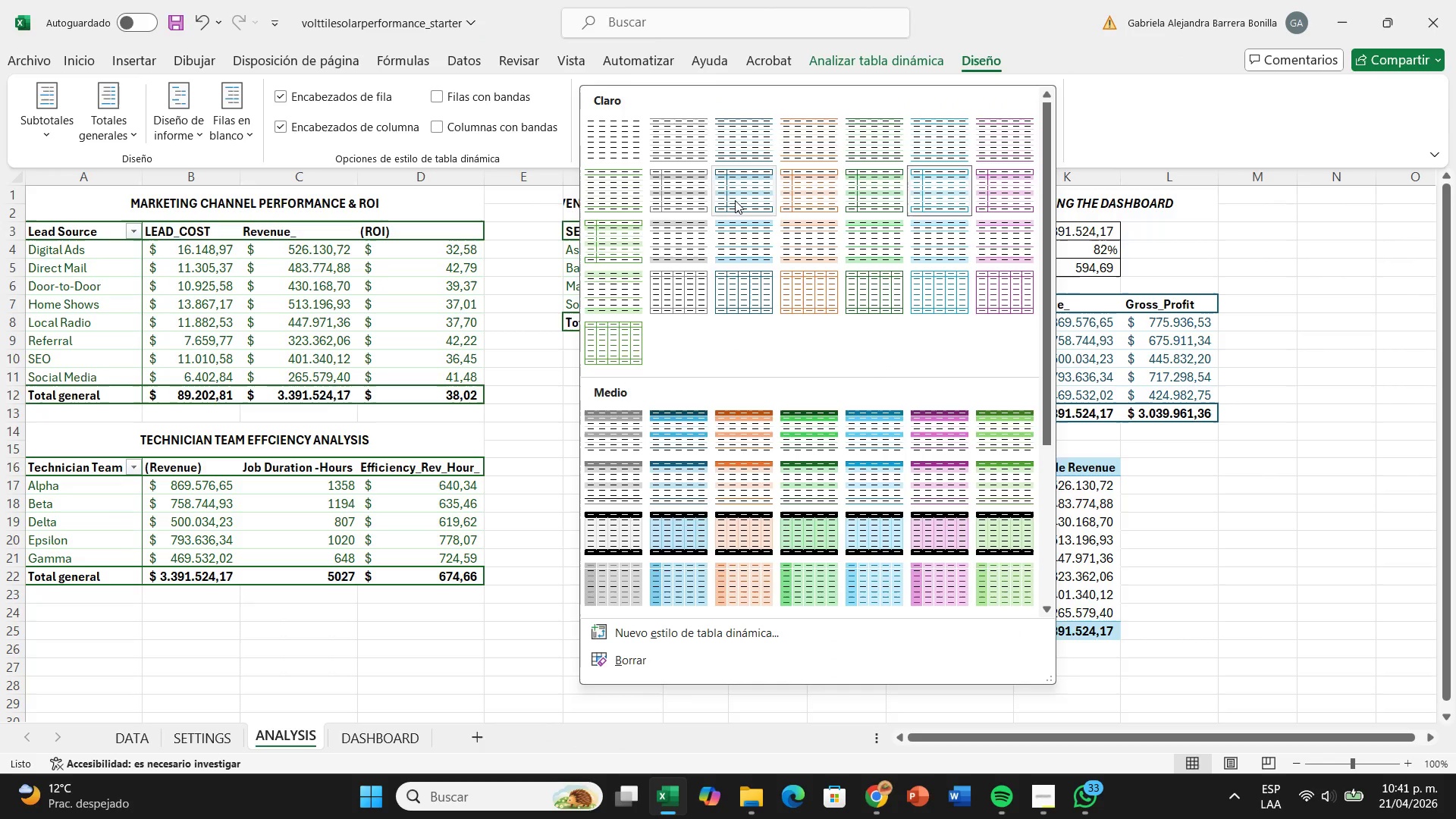 
left_click([1316, 510])
 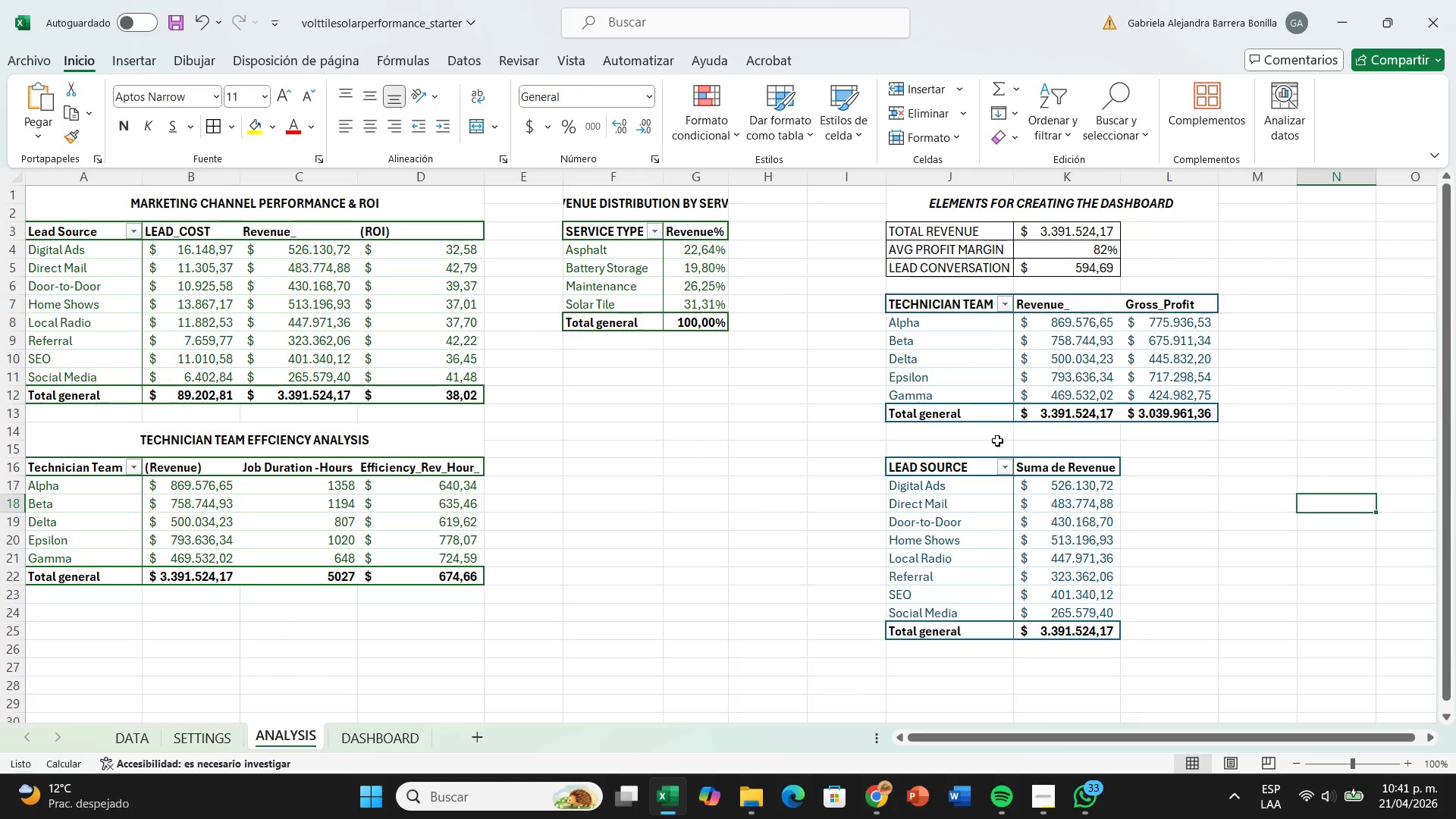 
right_click([994, 485])
 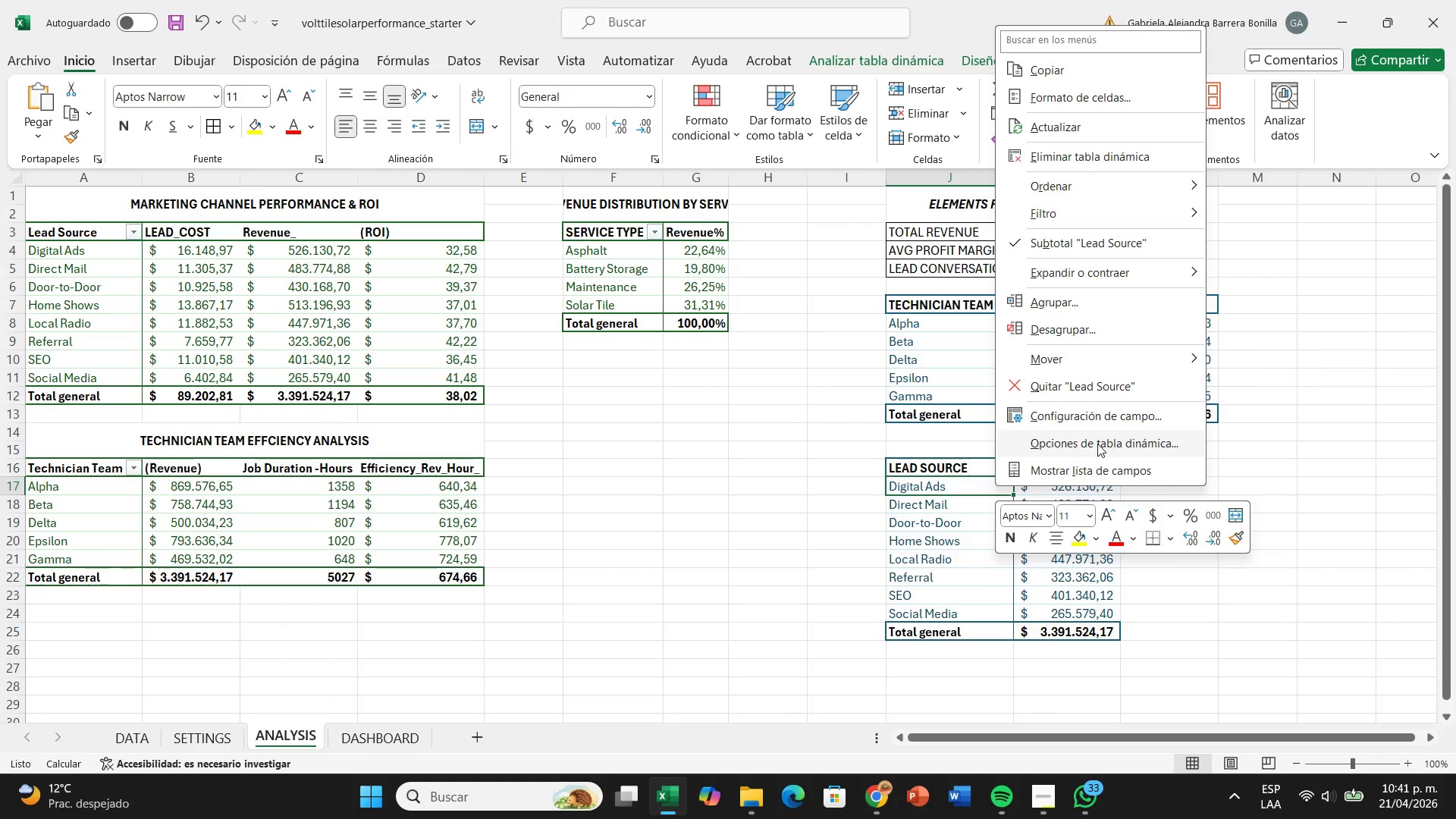 
left_click([1097, 444])
 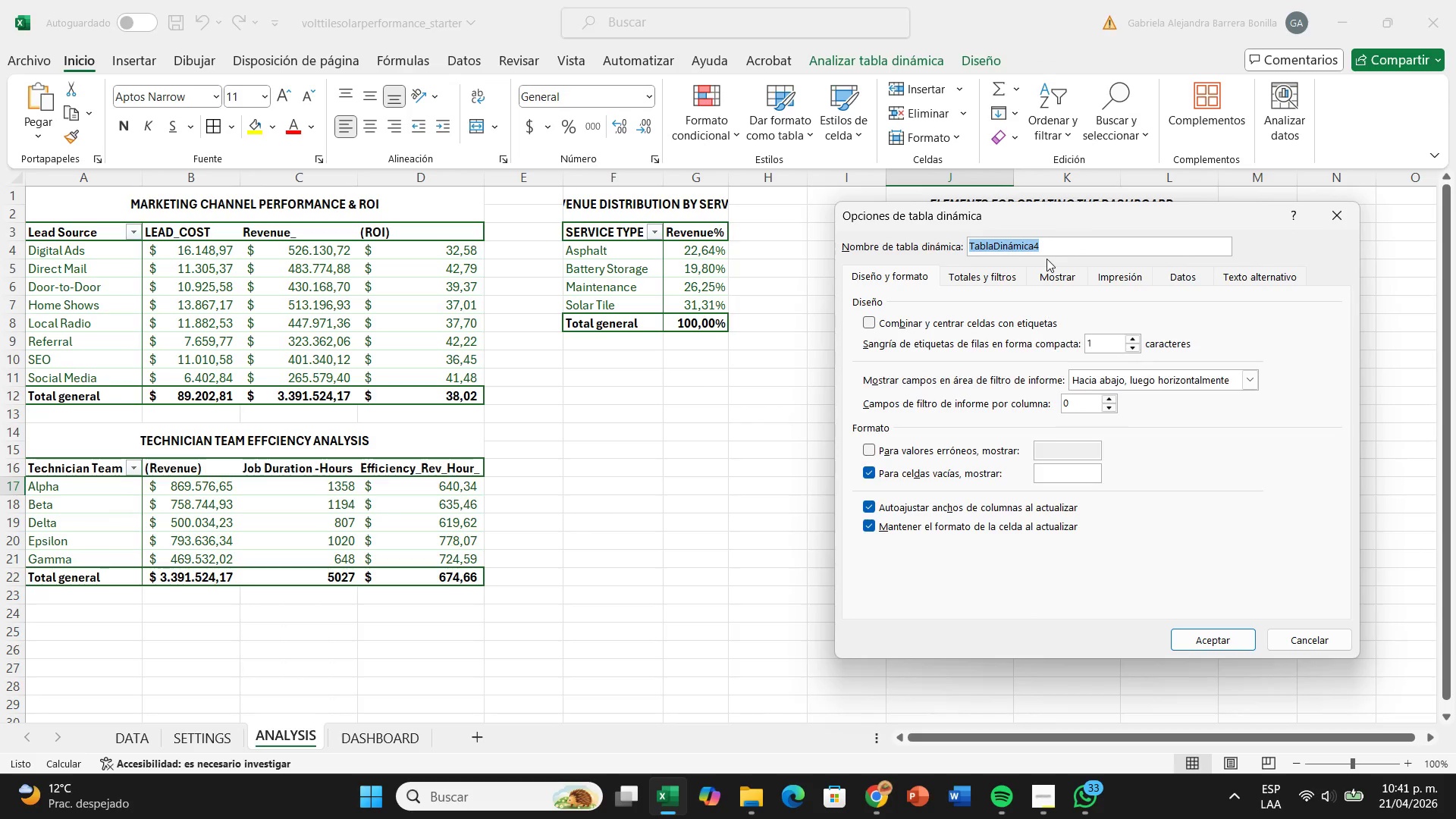 
key(Backspace)
 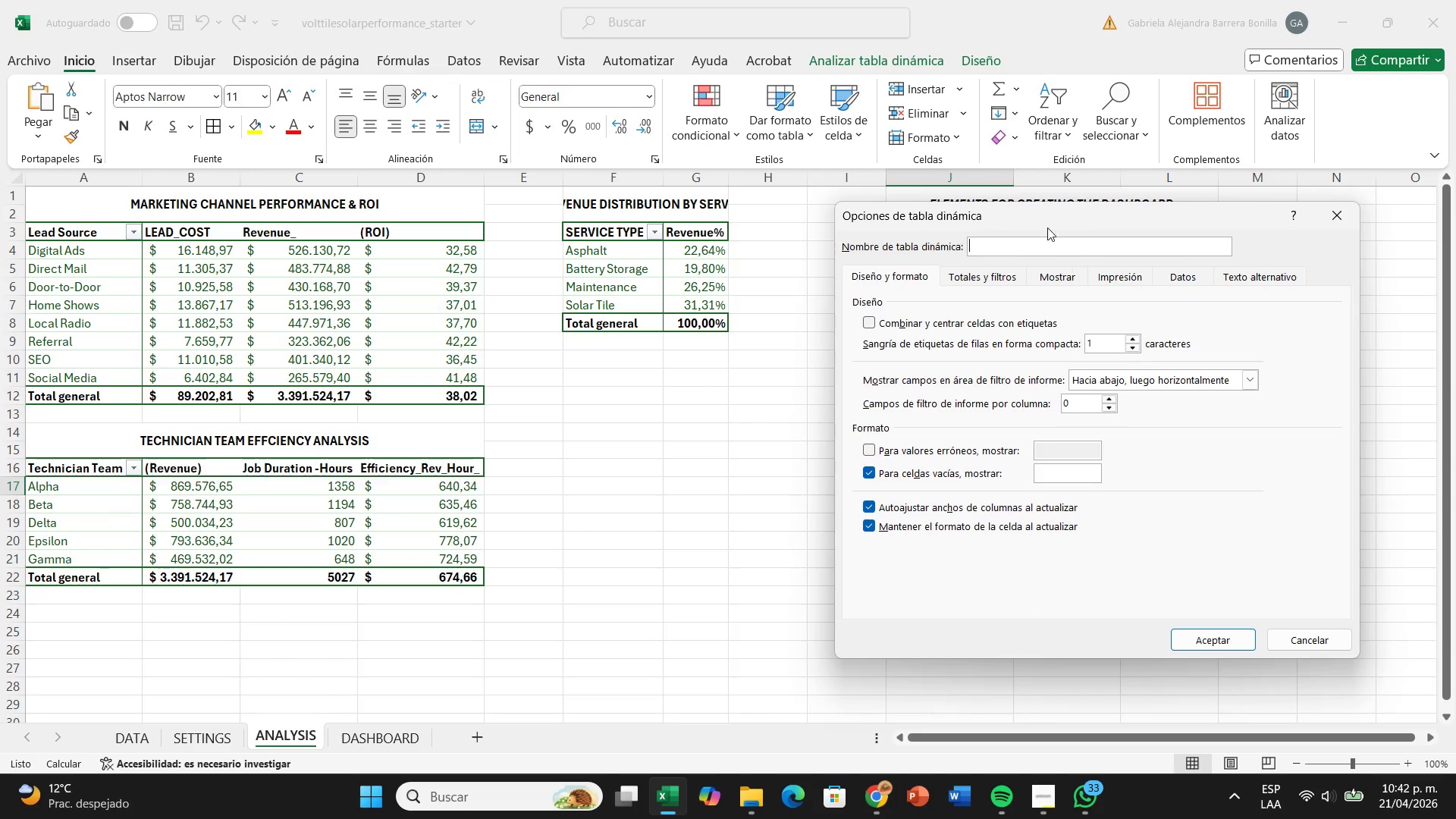 
left_click_drag(start_coordinate=[1045, 210], to_coordinate=[563, 214])
 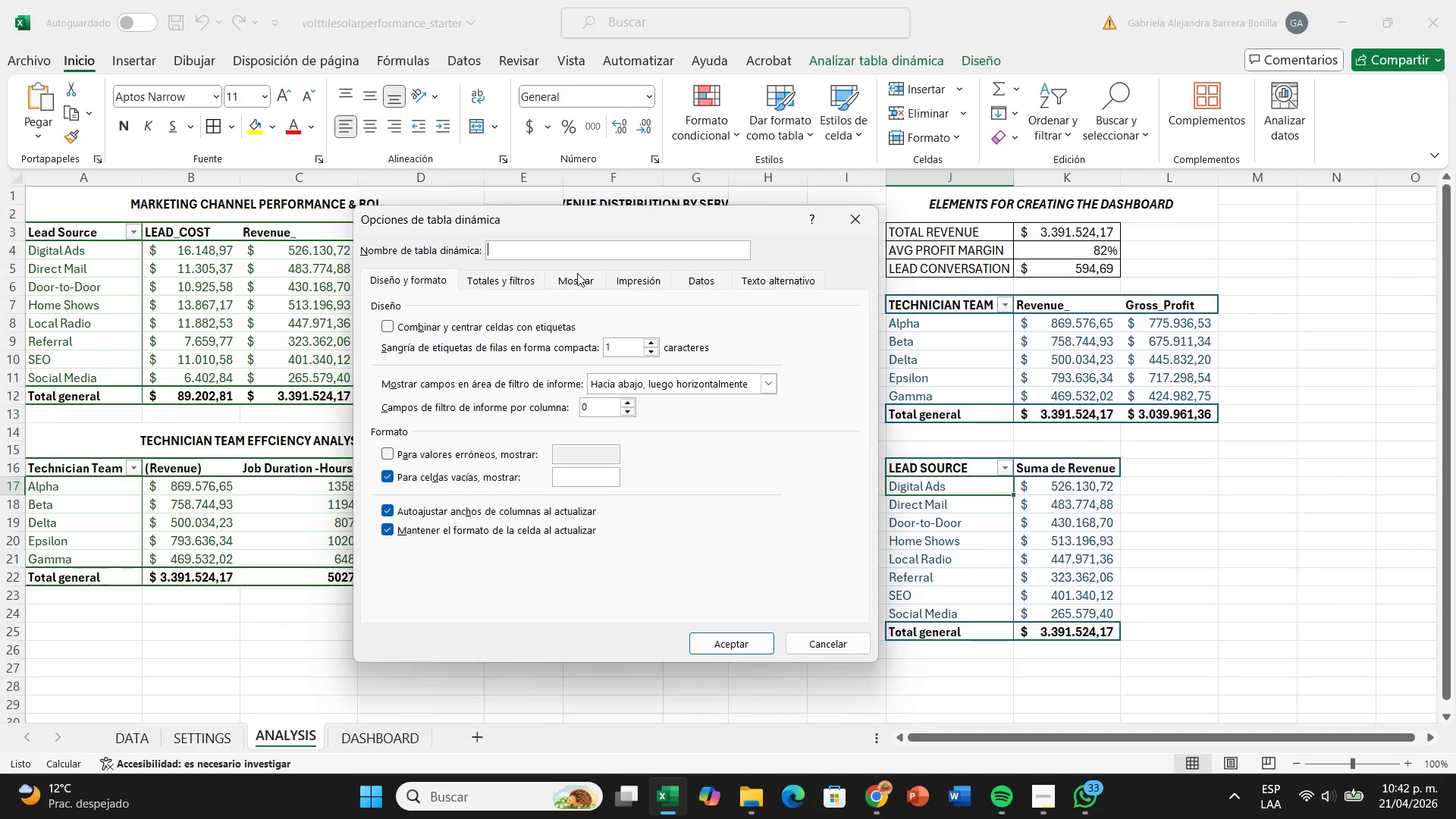 
type(leas)
key(Backspace)
type(dsource)
 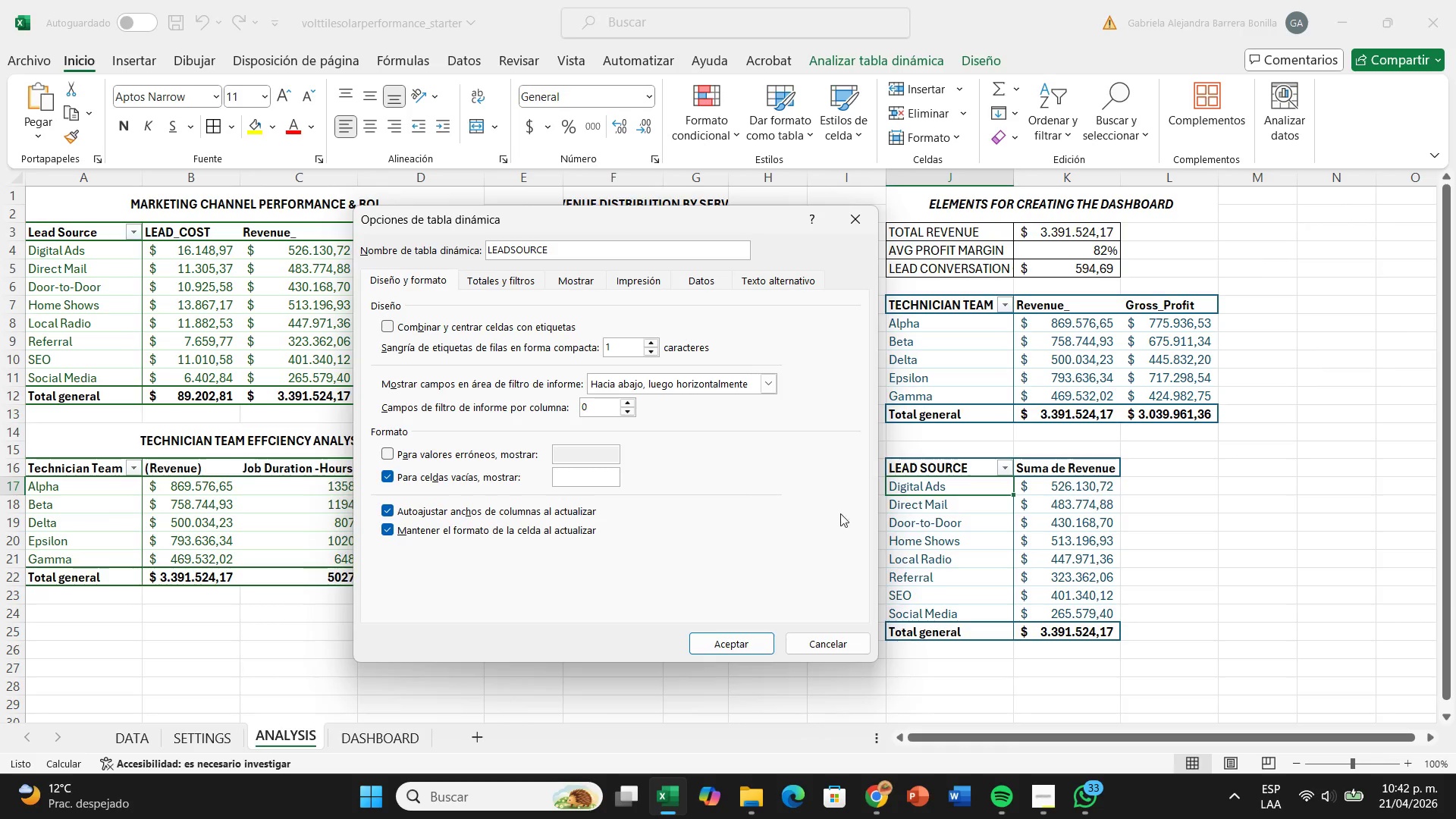 
left_click([761, 635])
 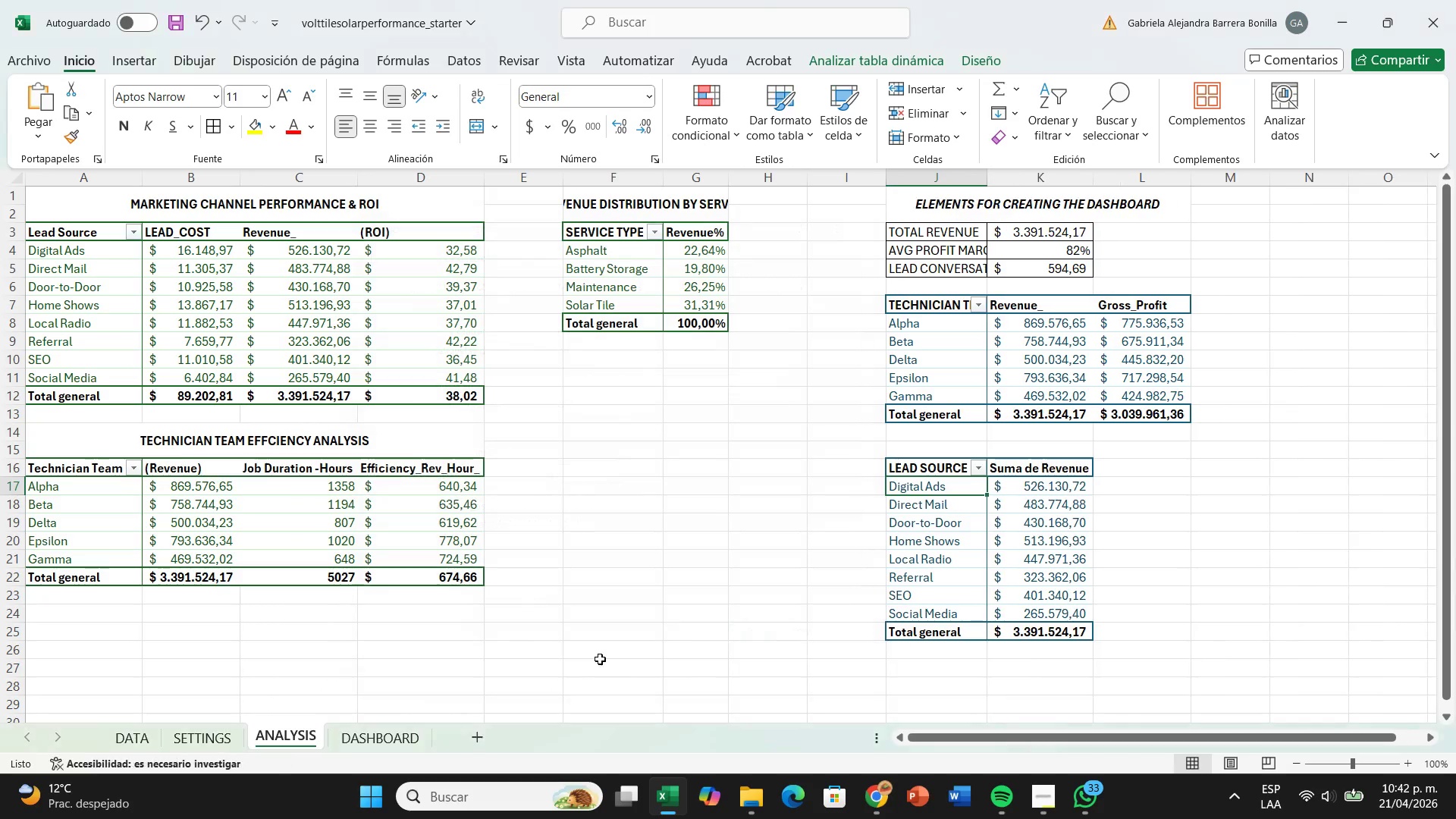 
left_click([600, 659])
 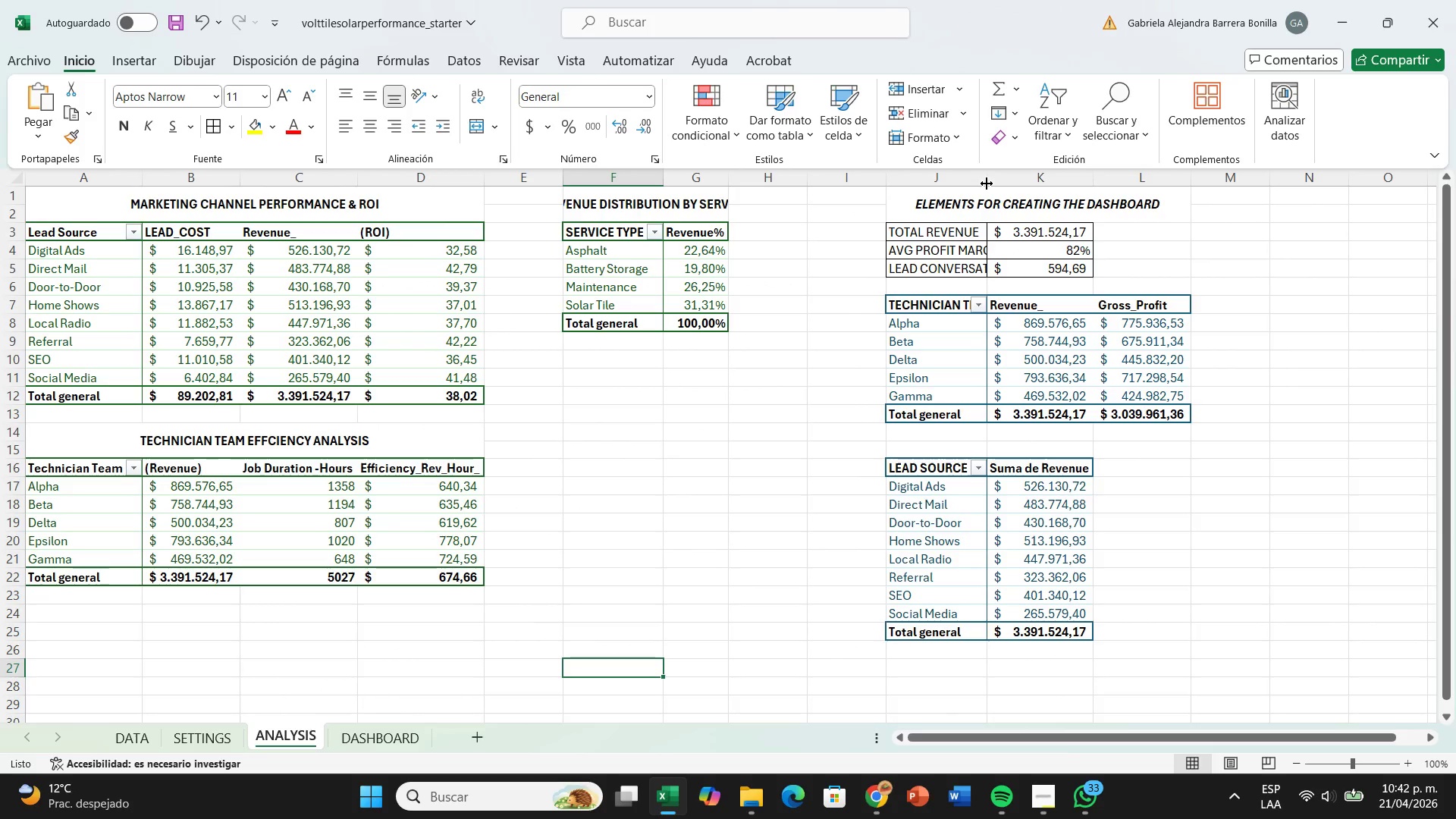 
left_click_drag(start_coordinate=[987, 184], to_coordinate=[1009, 184])
 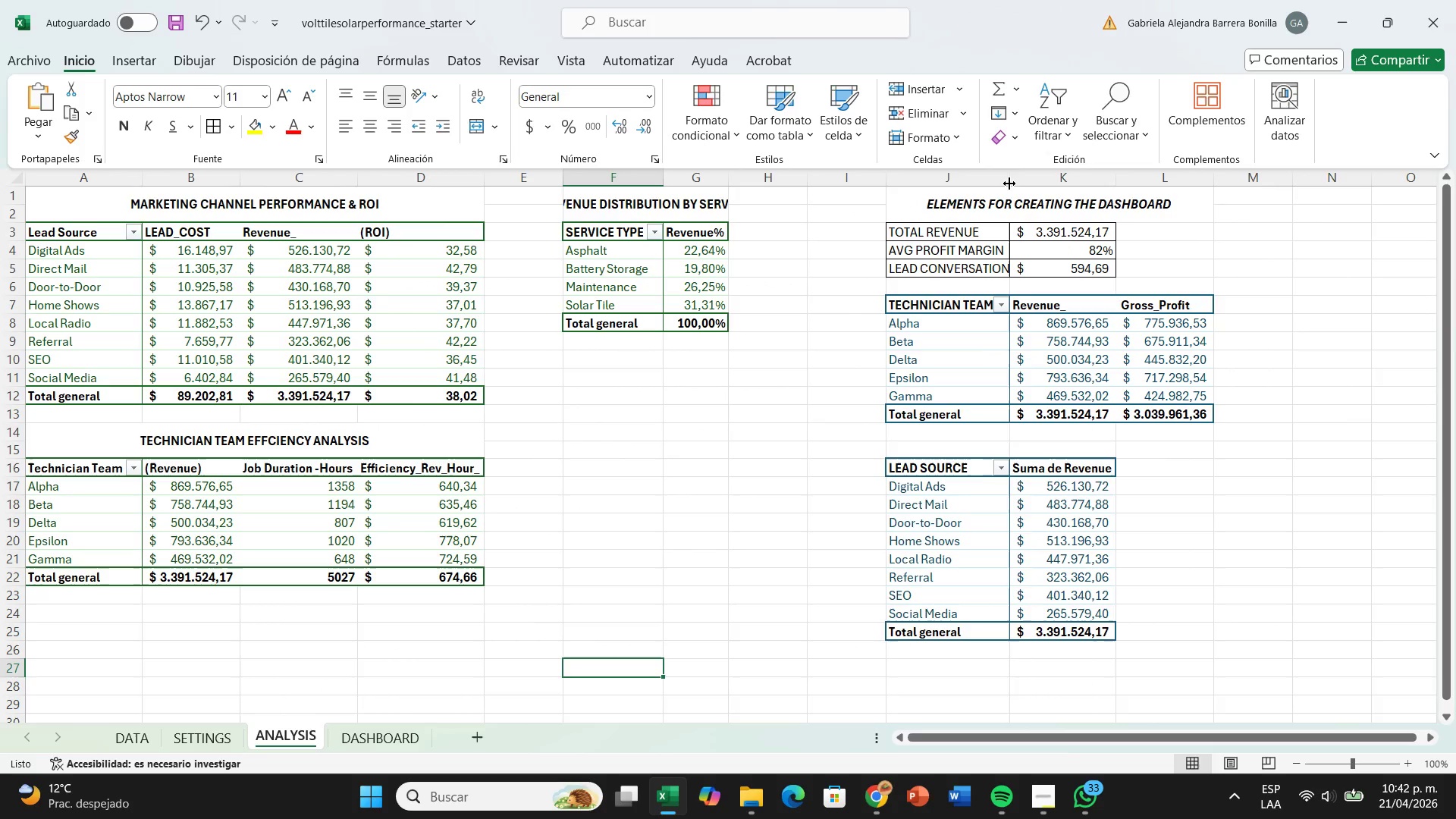 
left_click_drag(start_coordinate=[1009, 184], to_coordinate=[1021, 184])
 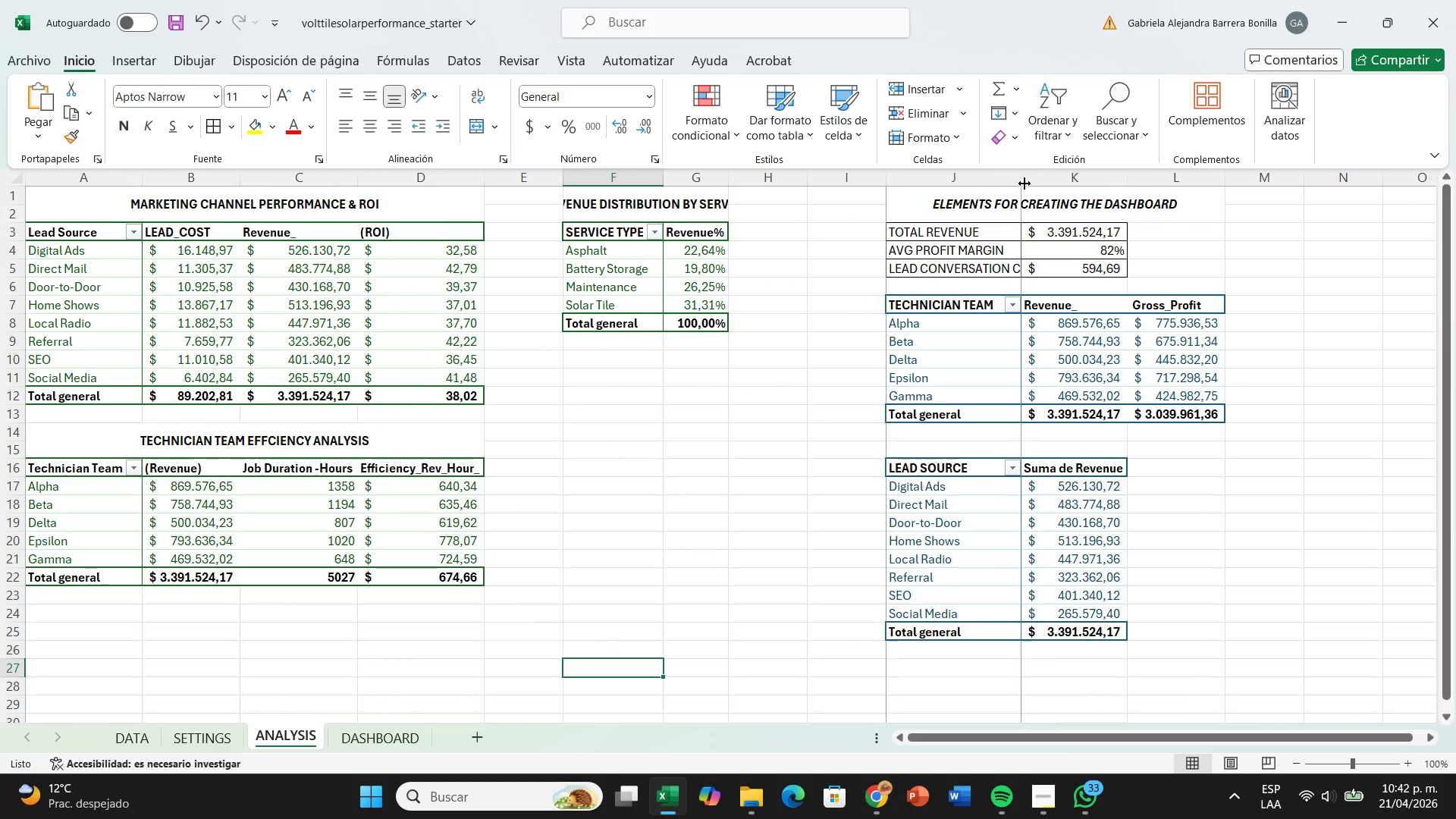 
left_click_drag(start_coordinate=[1024, 184], to_coordinate=[1045, 181])
 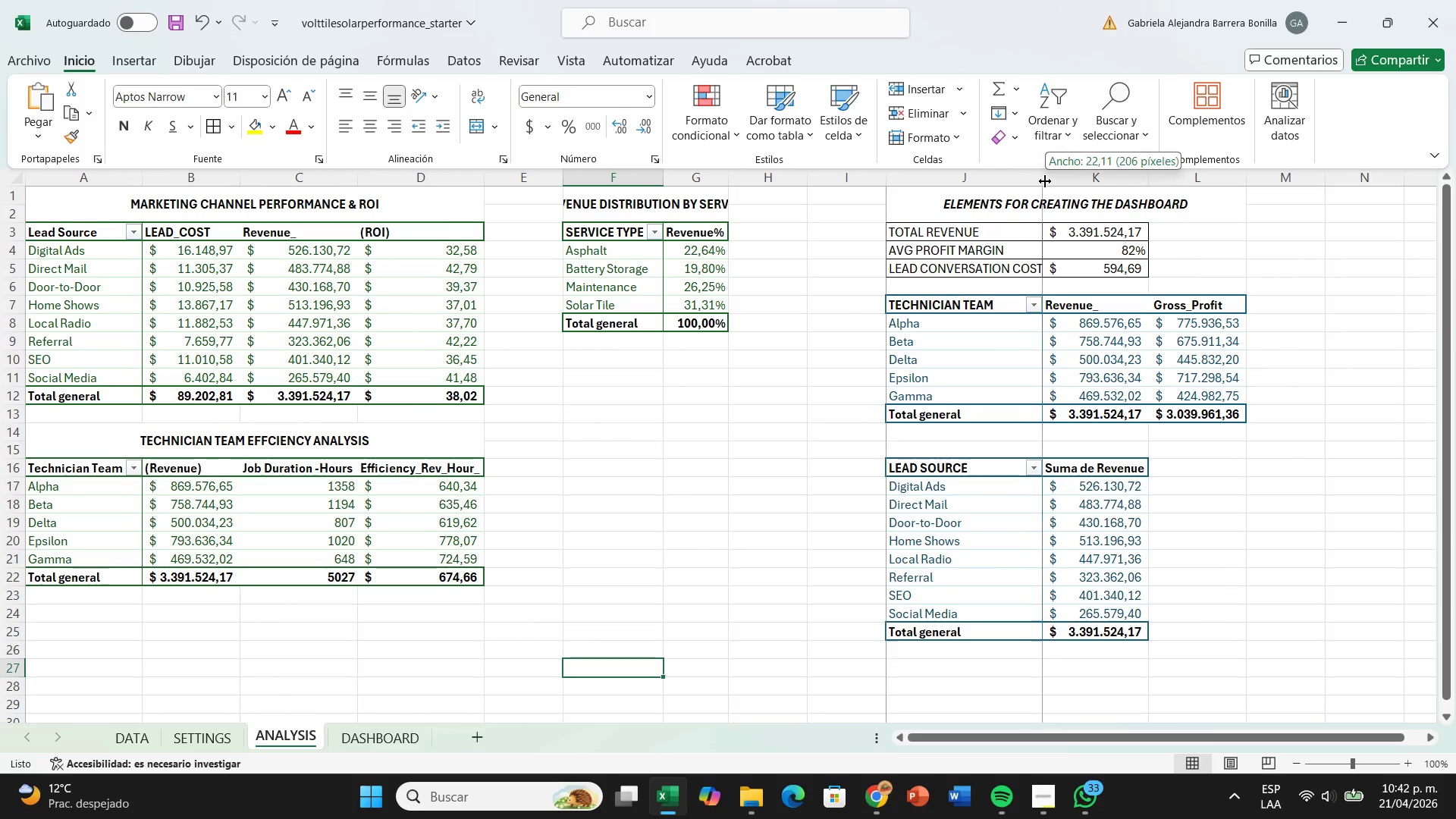 
left_click_drag(start_coordinate=[1045, 181], to_coordinate=[1056, 180])
 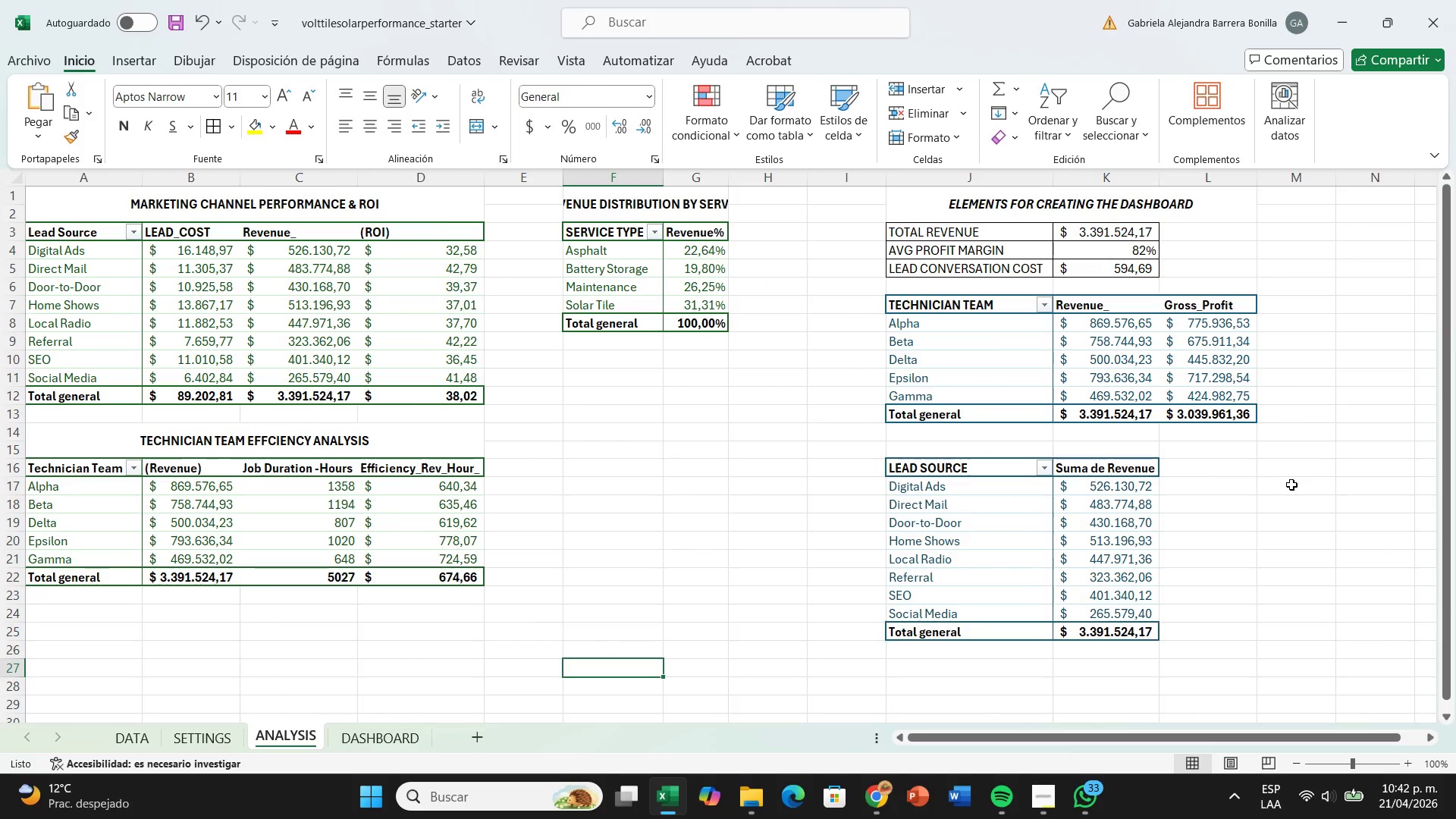 
left_click([1291, 486])
 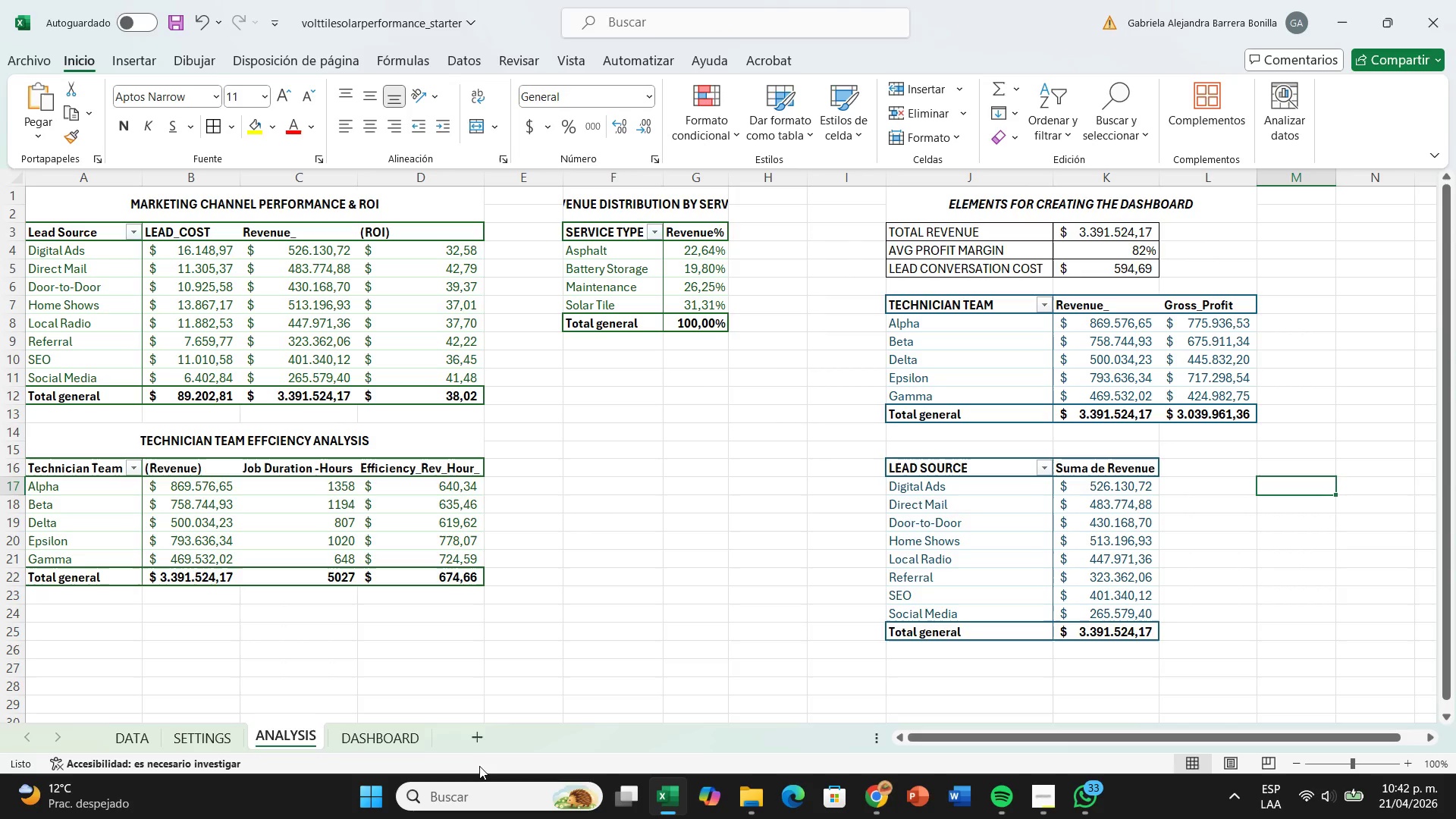 